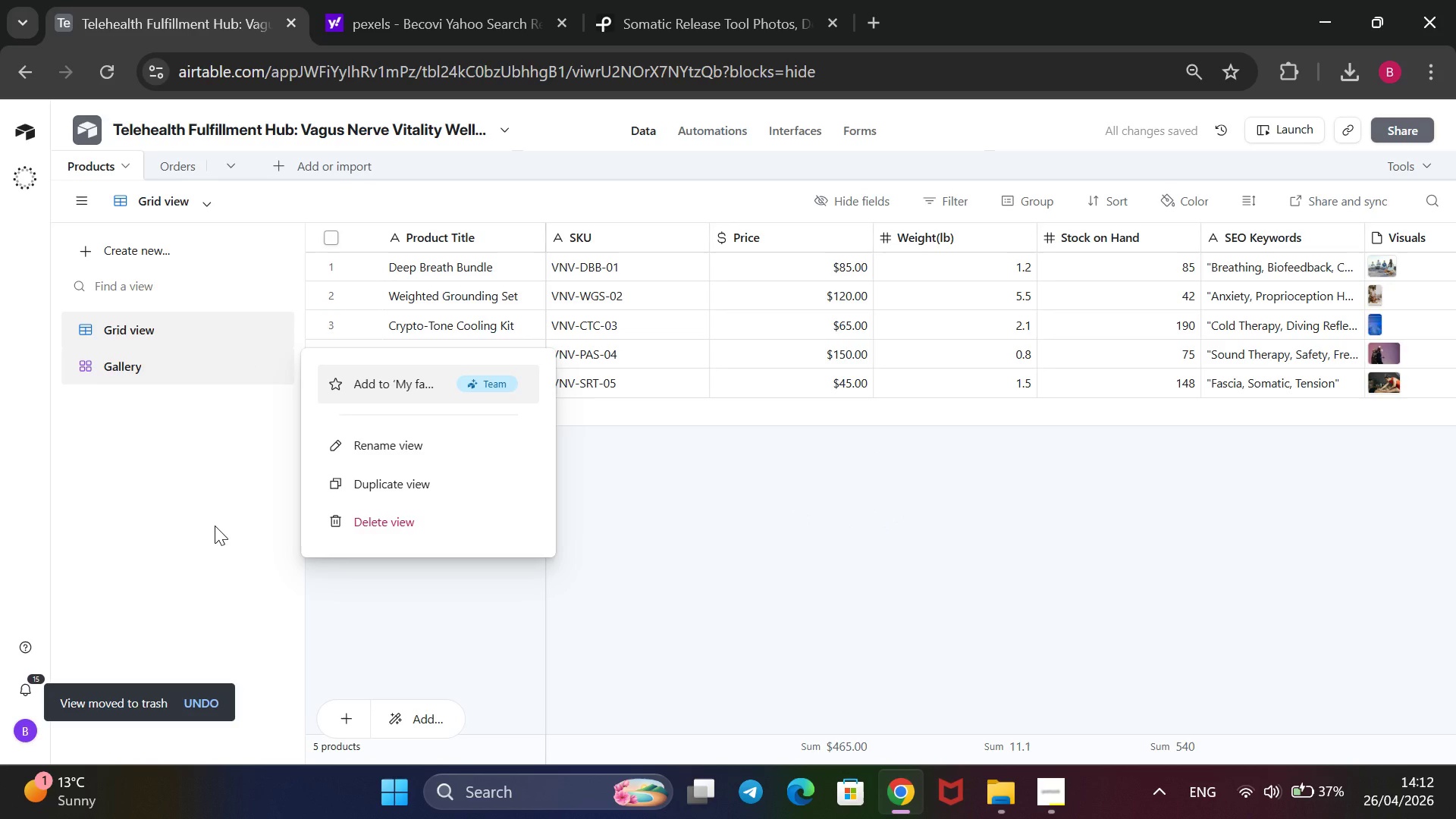 
left_click([215, 526])
 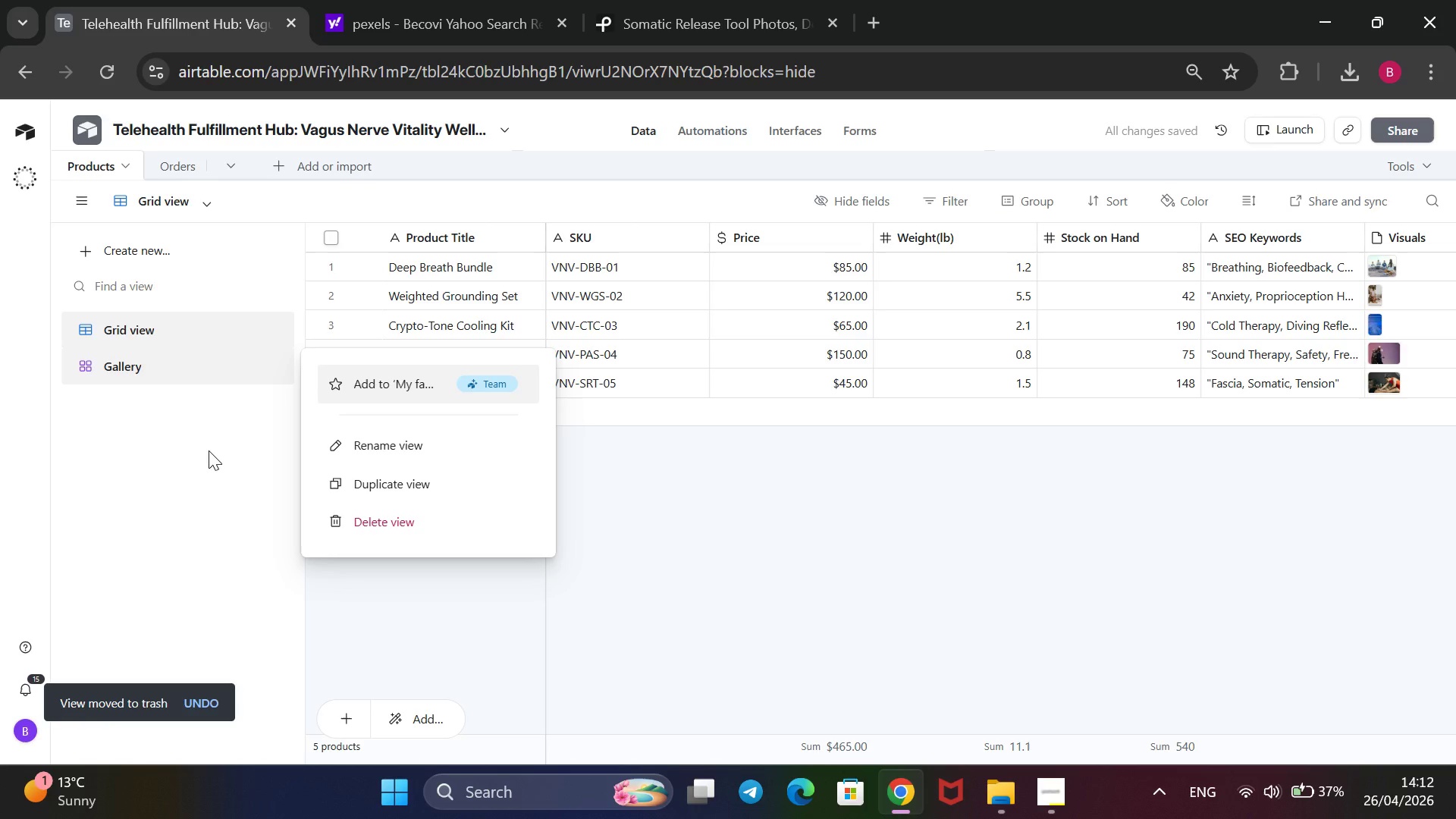 
left_click([209, 450])
 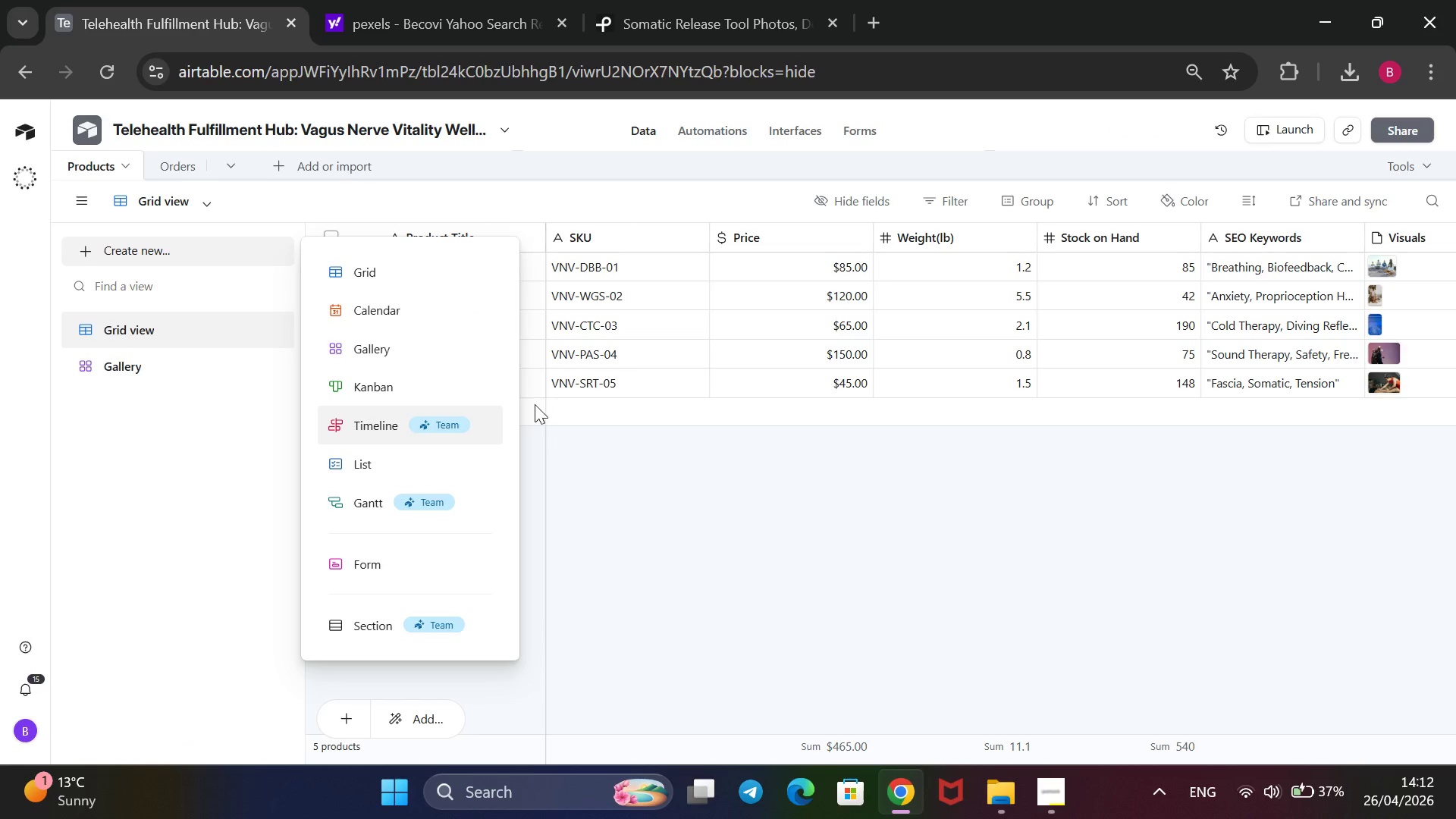 
wait(5.28)
 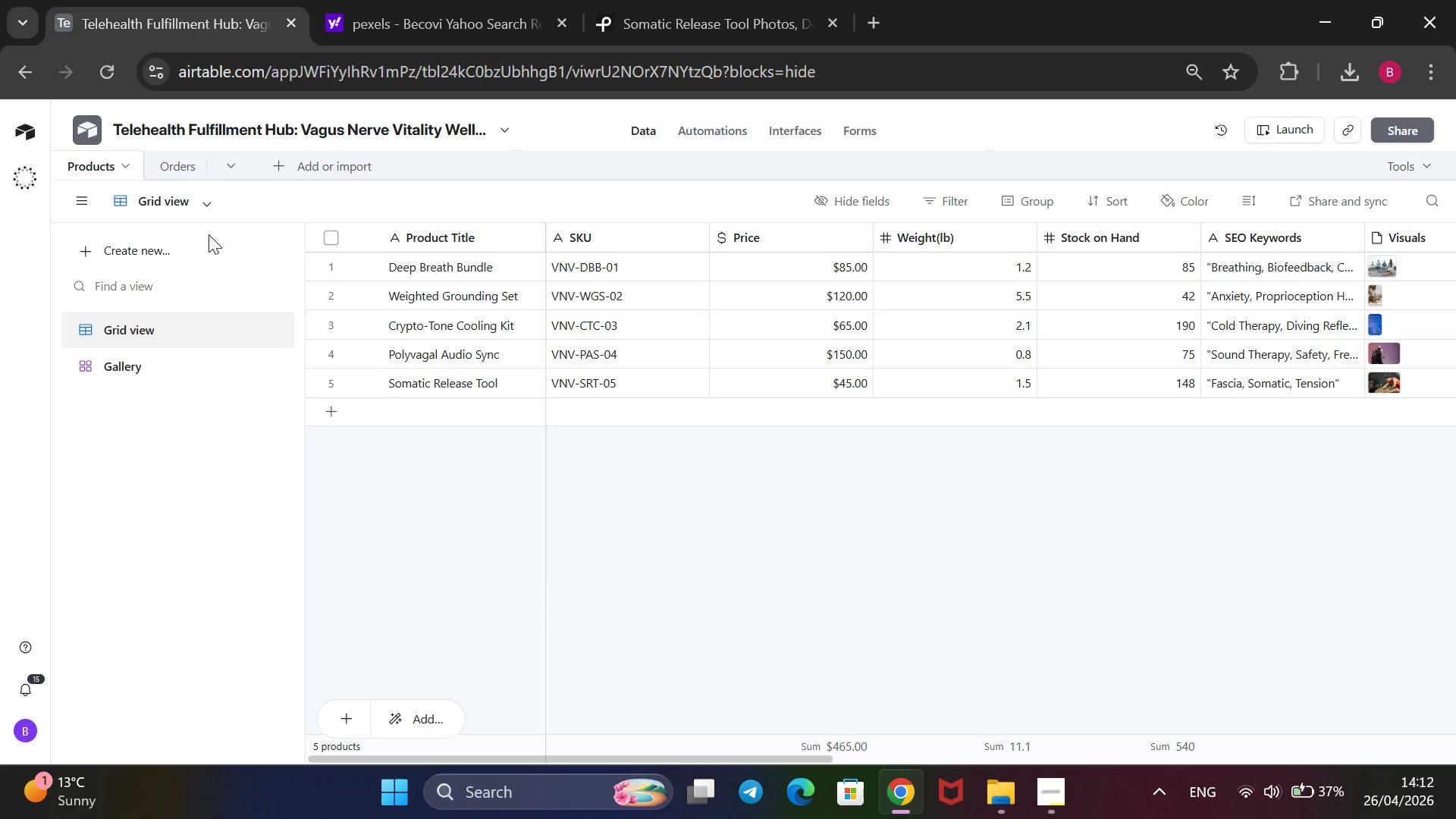 
left_click([412, 271])
 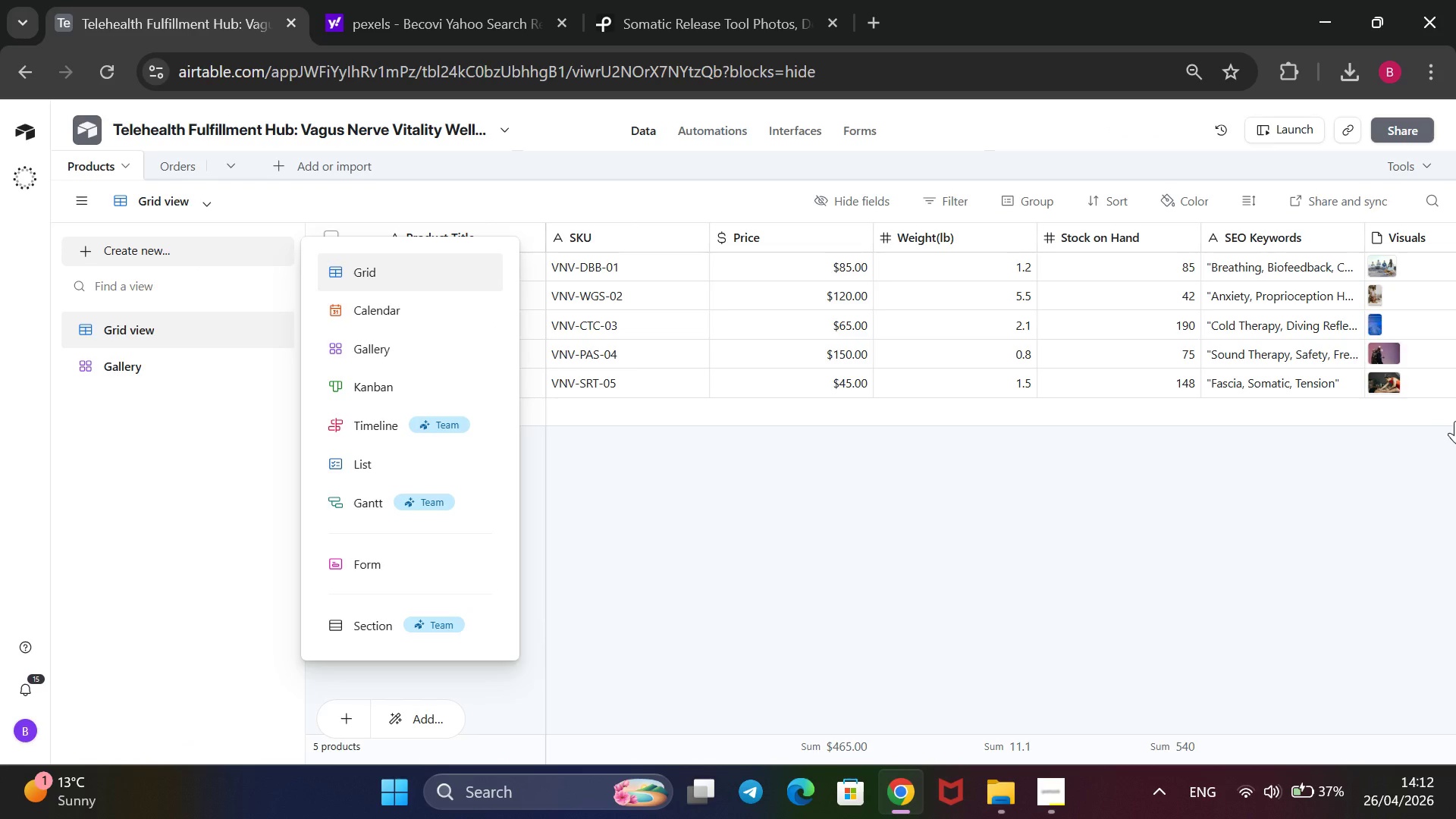 
type(Product Metadata)
 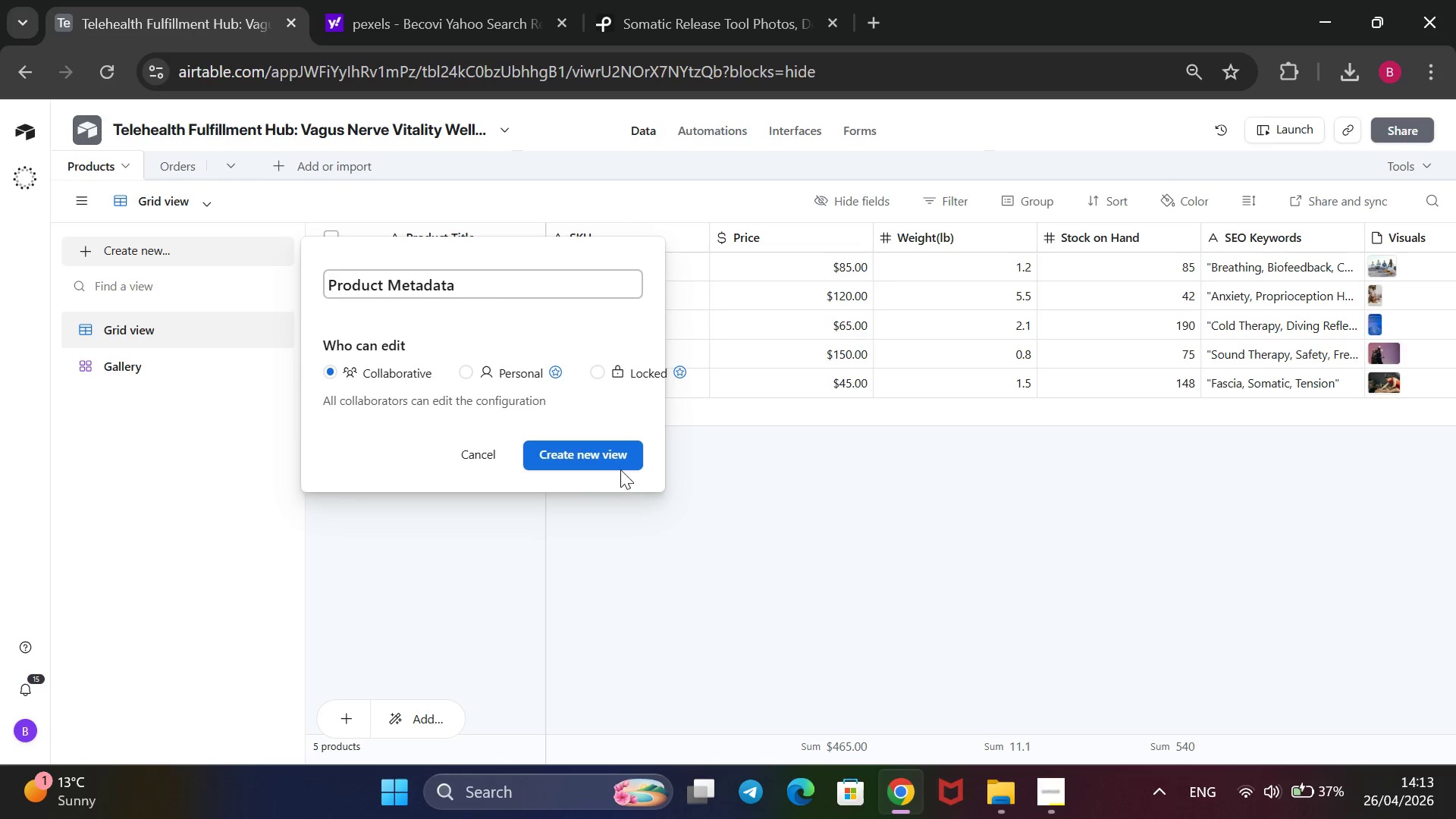 
left_click([603, 447])
 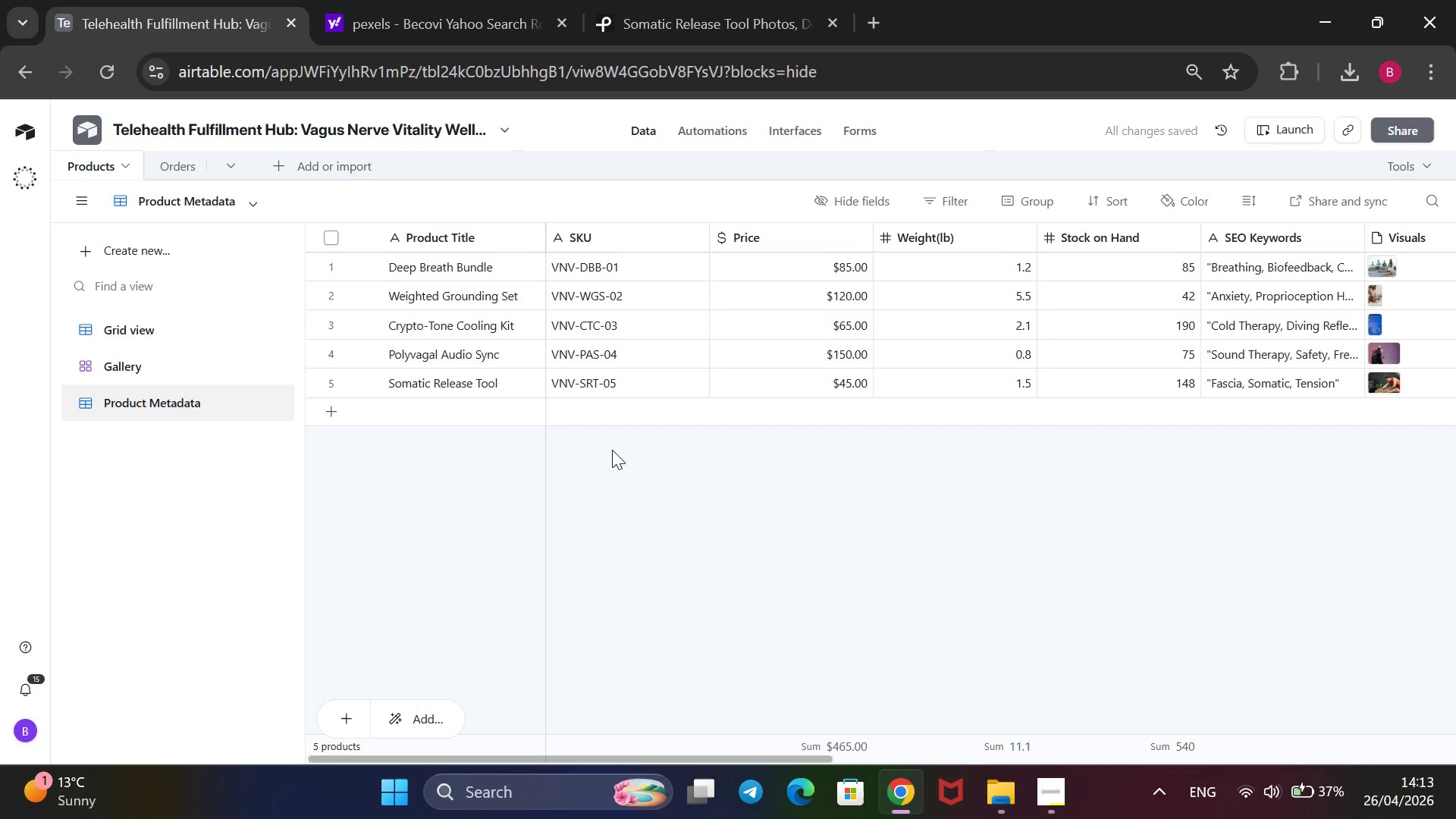 
wait(11.36)
 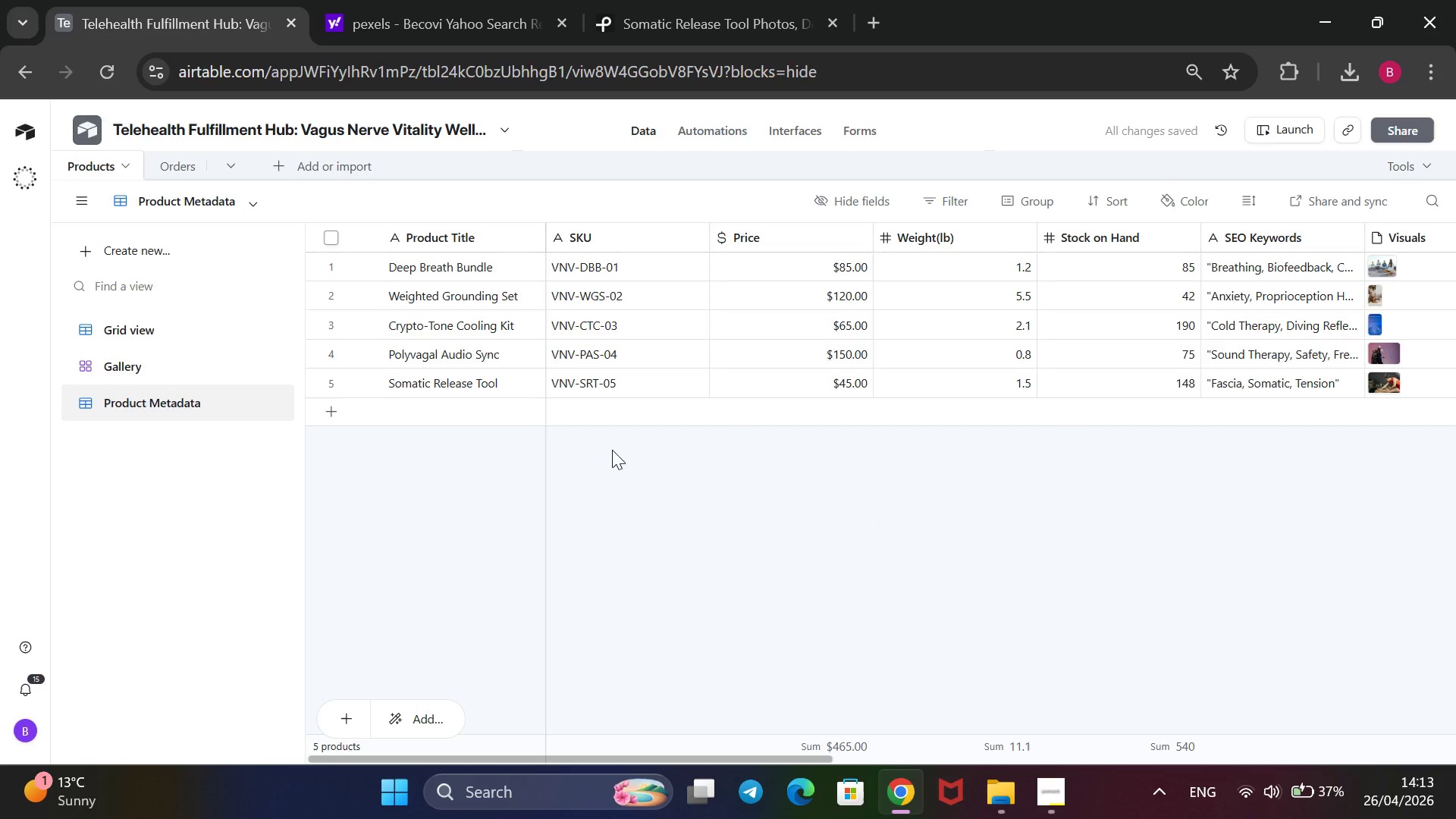 
left_click([874, 202])
 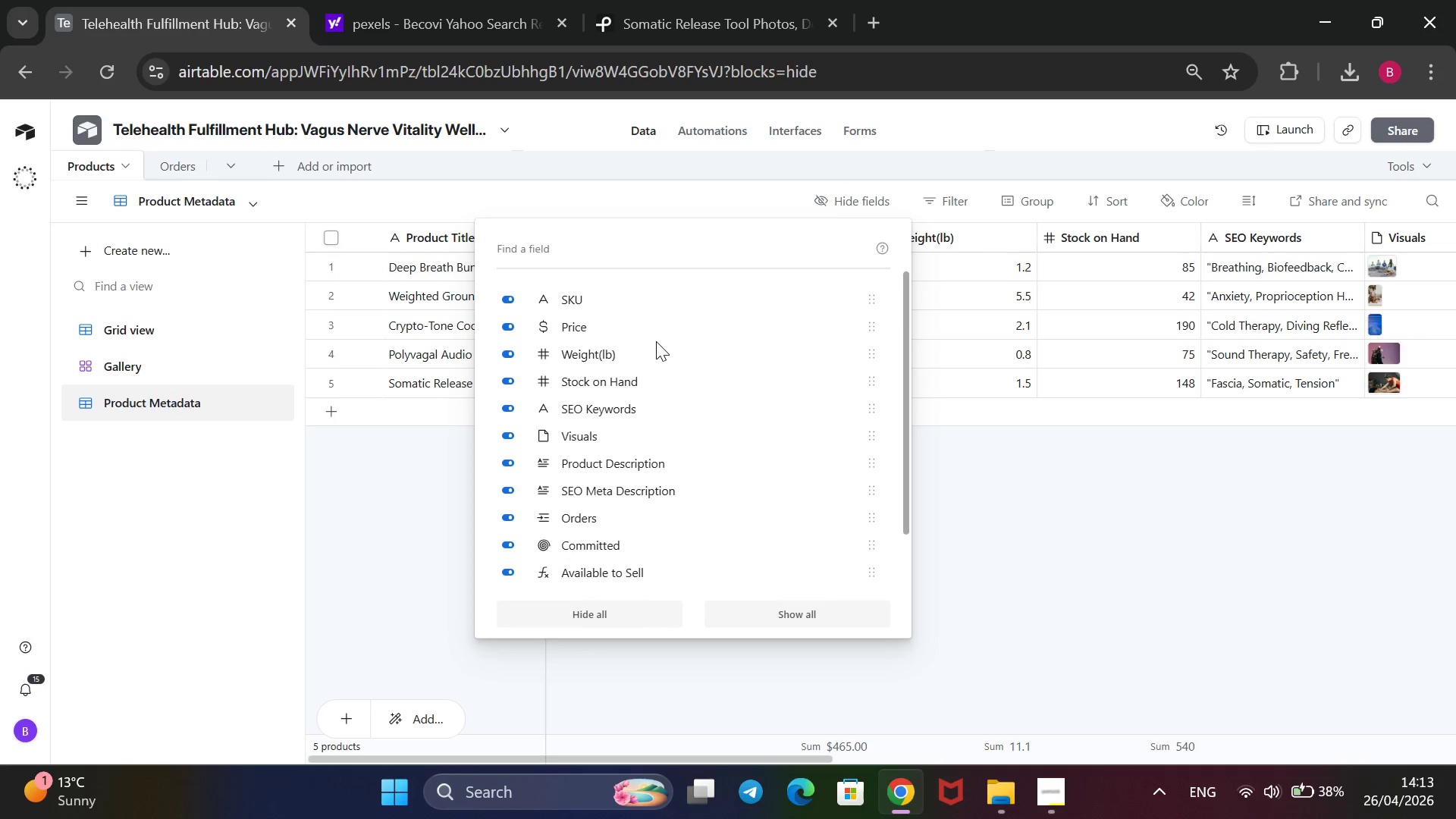 
wait(9.47)
 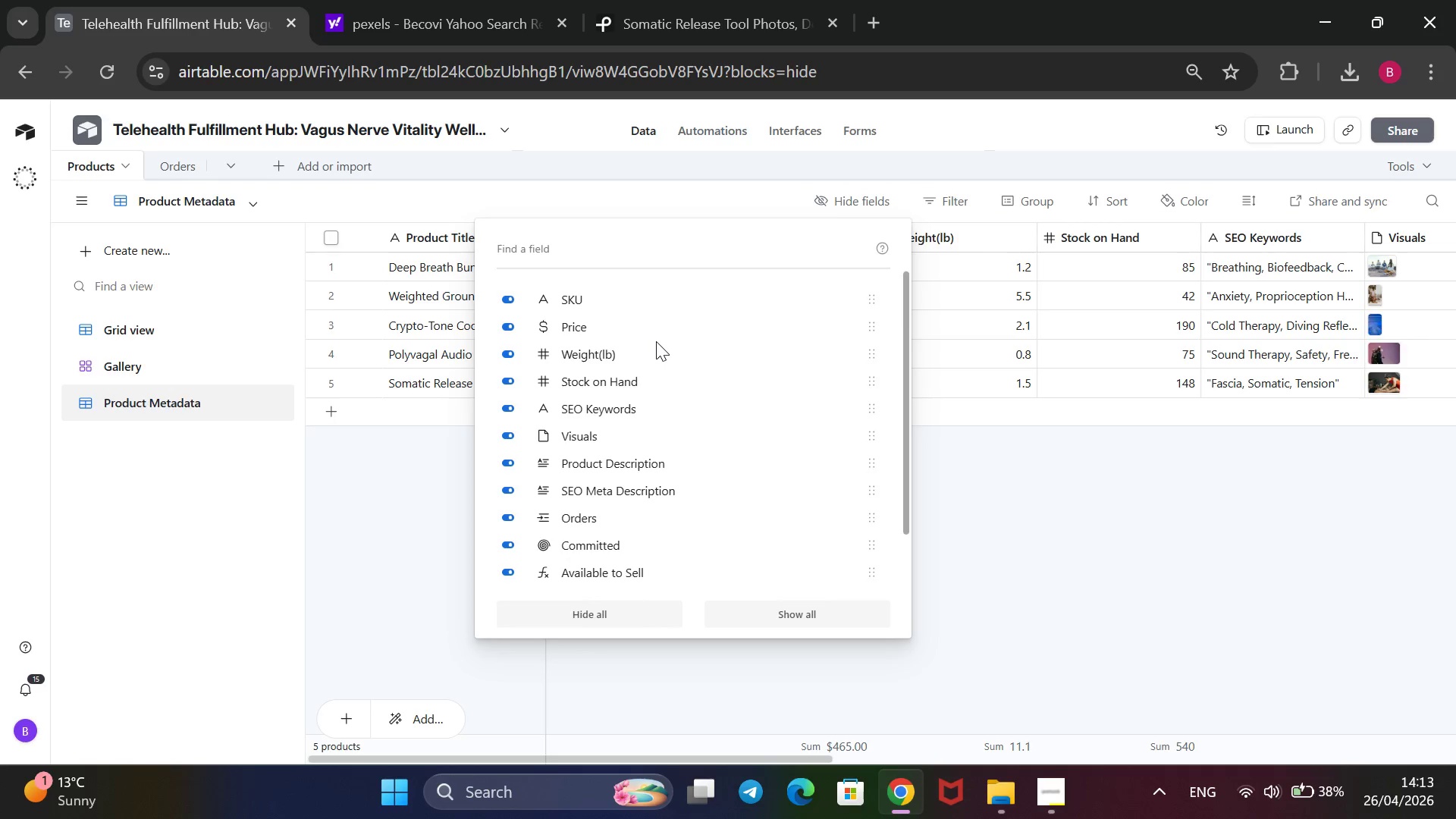 
left_click([597, 343])
 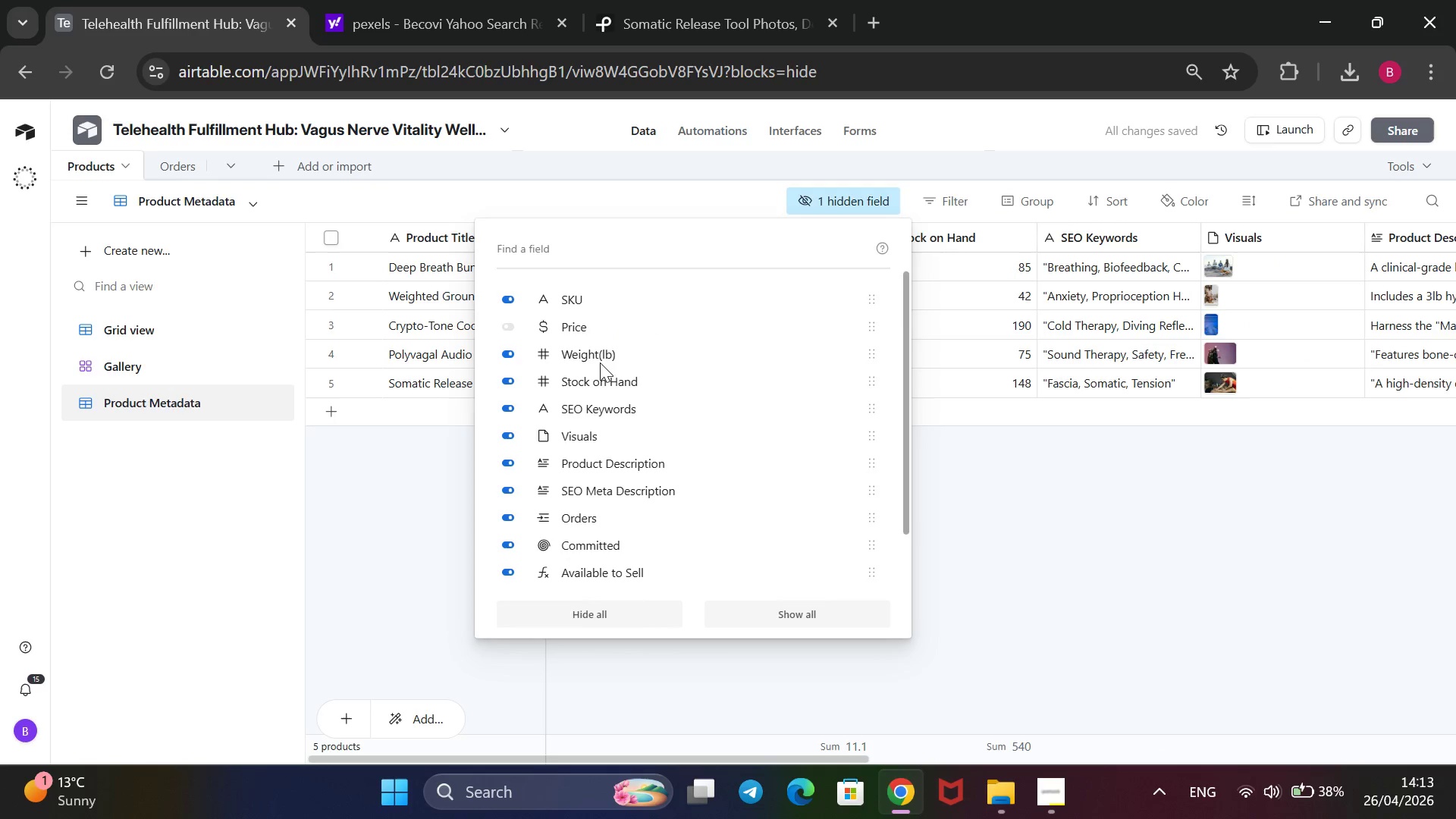 
mouse_move([587, 389])
 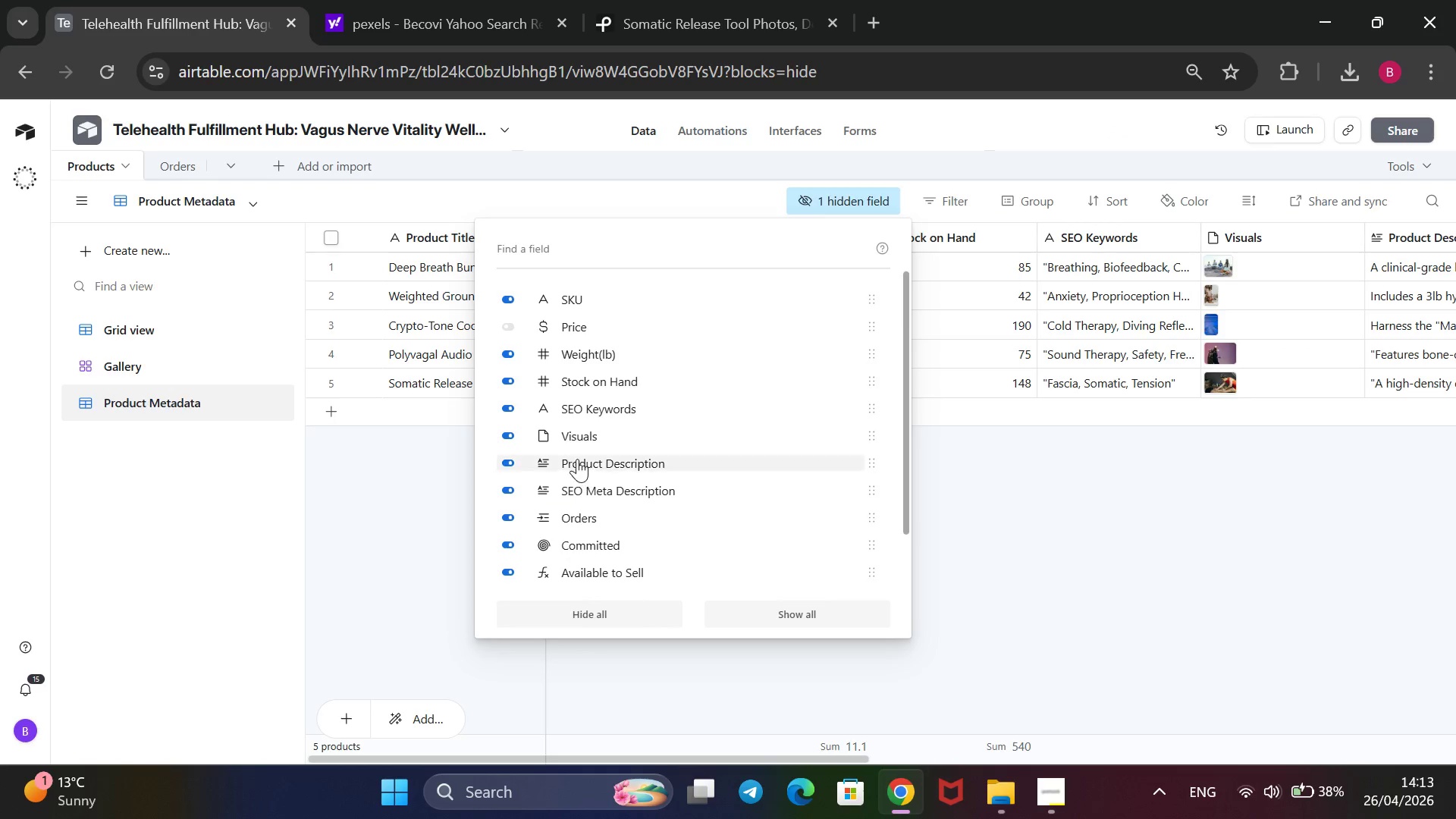 
mouse_move([549, 399])
 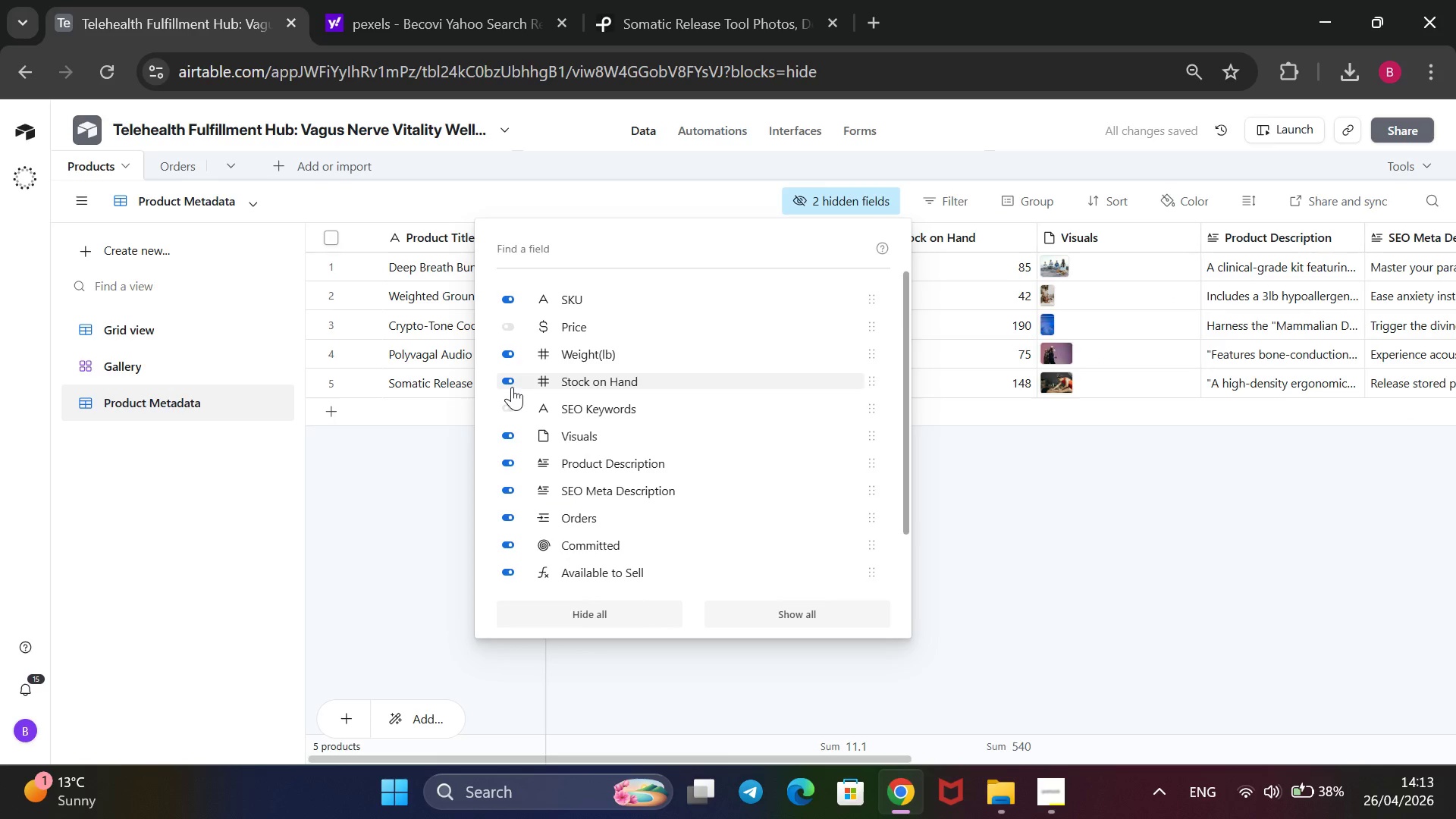 
wait(5.53)
 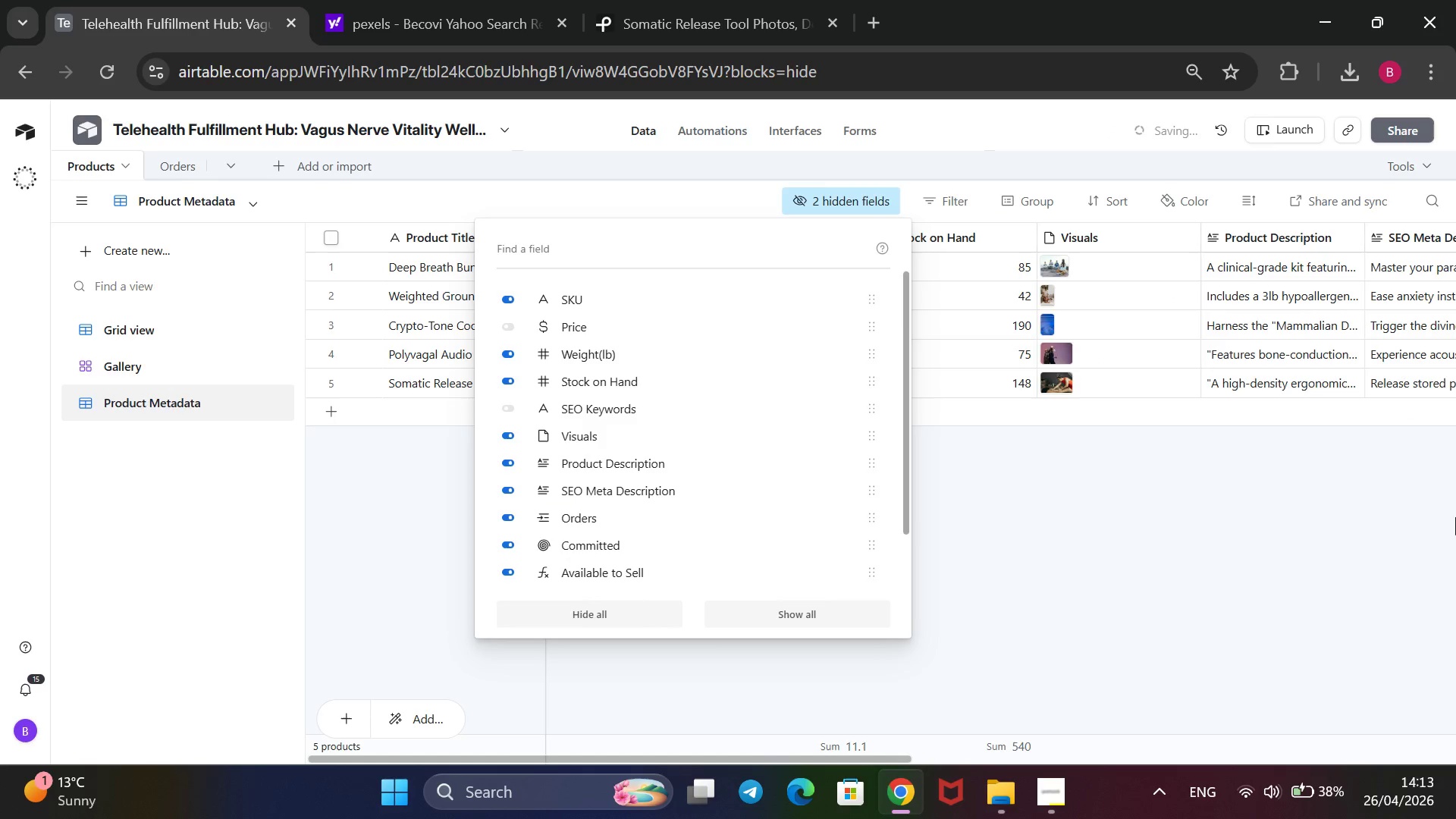 
left_click([513, 342])
 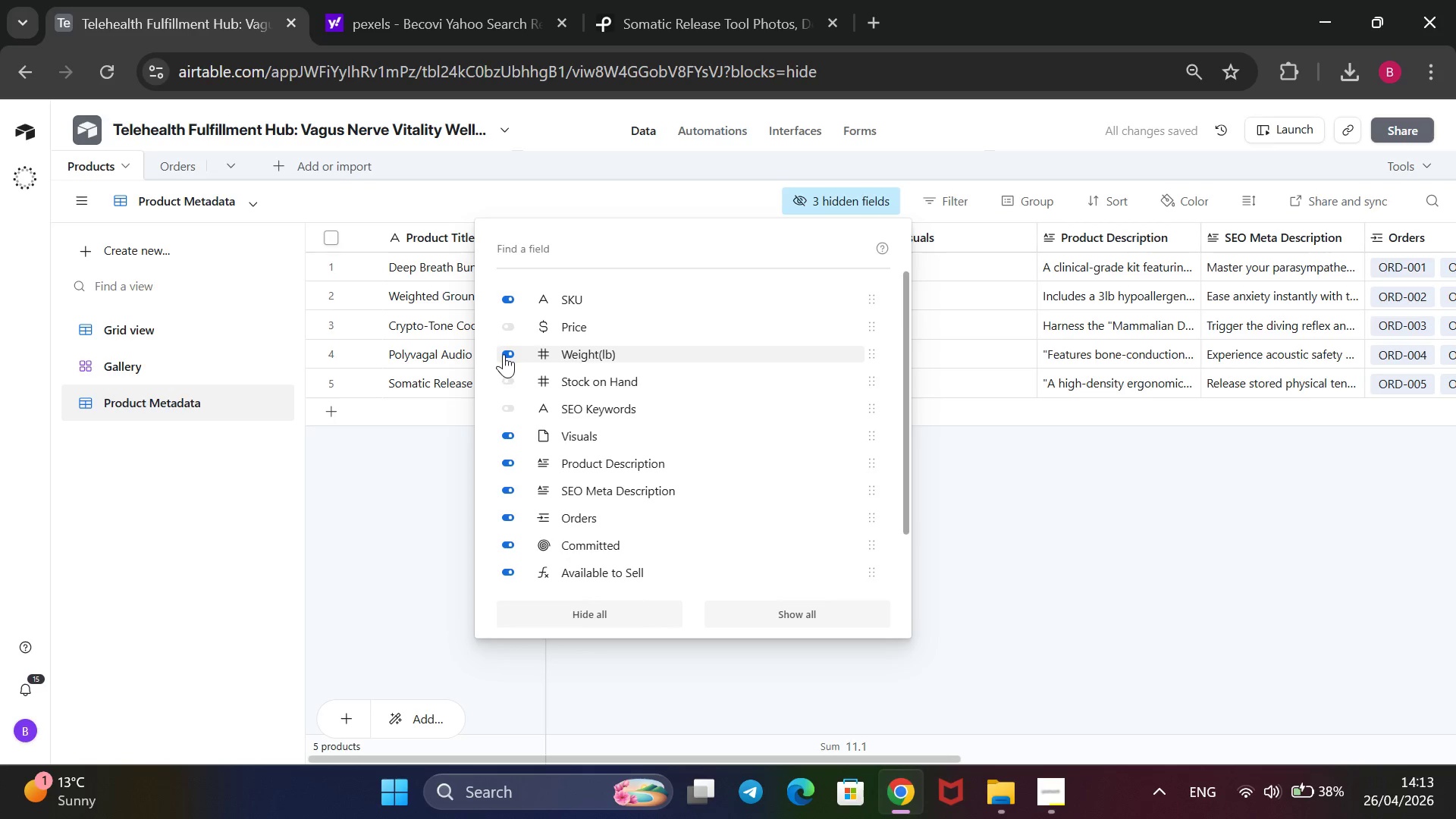 
left_click([504, 354])
 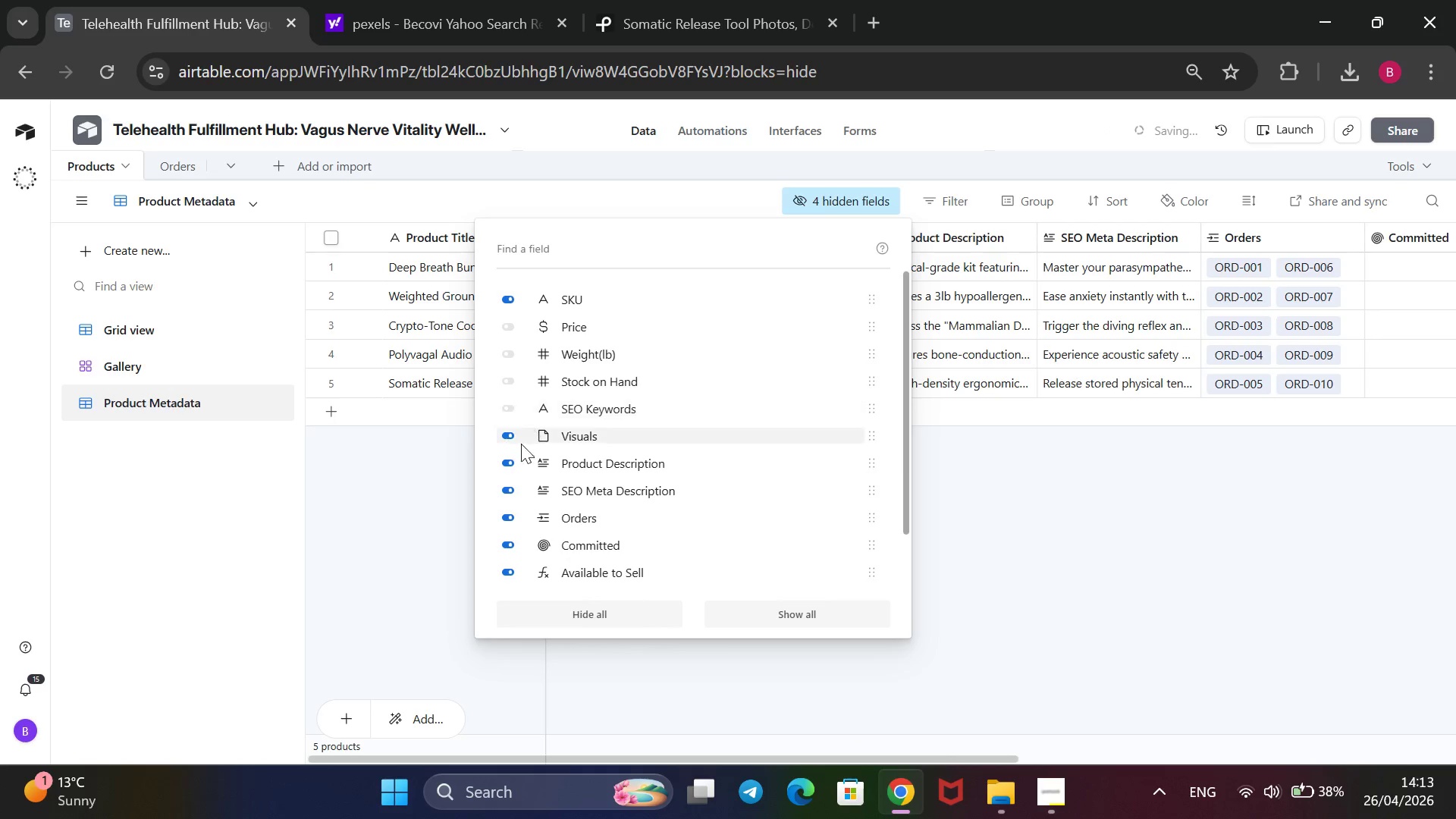 
scroll: coordinate [586, 486], scroll_direction: down, amount: 2.0
 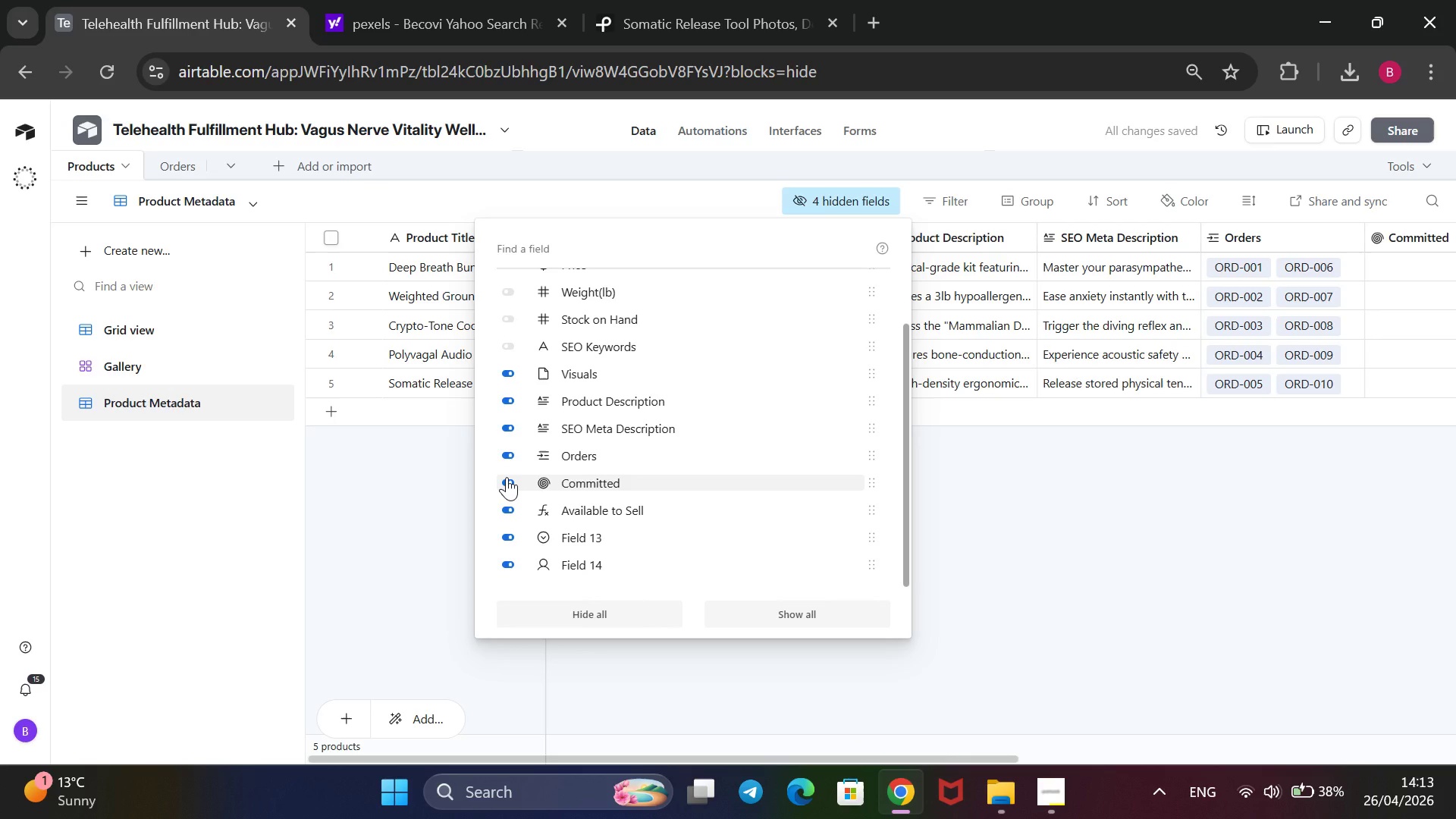 
left_click([507, 477])
 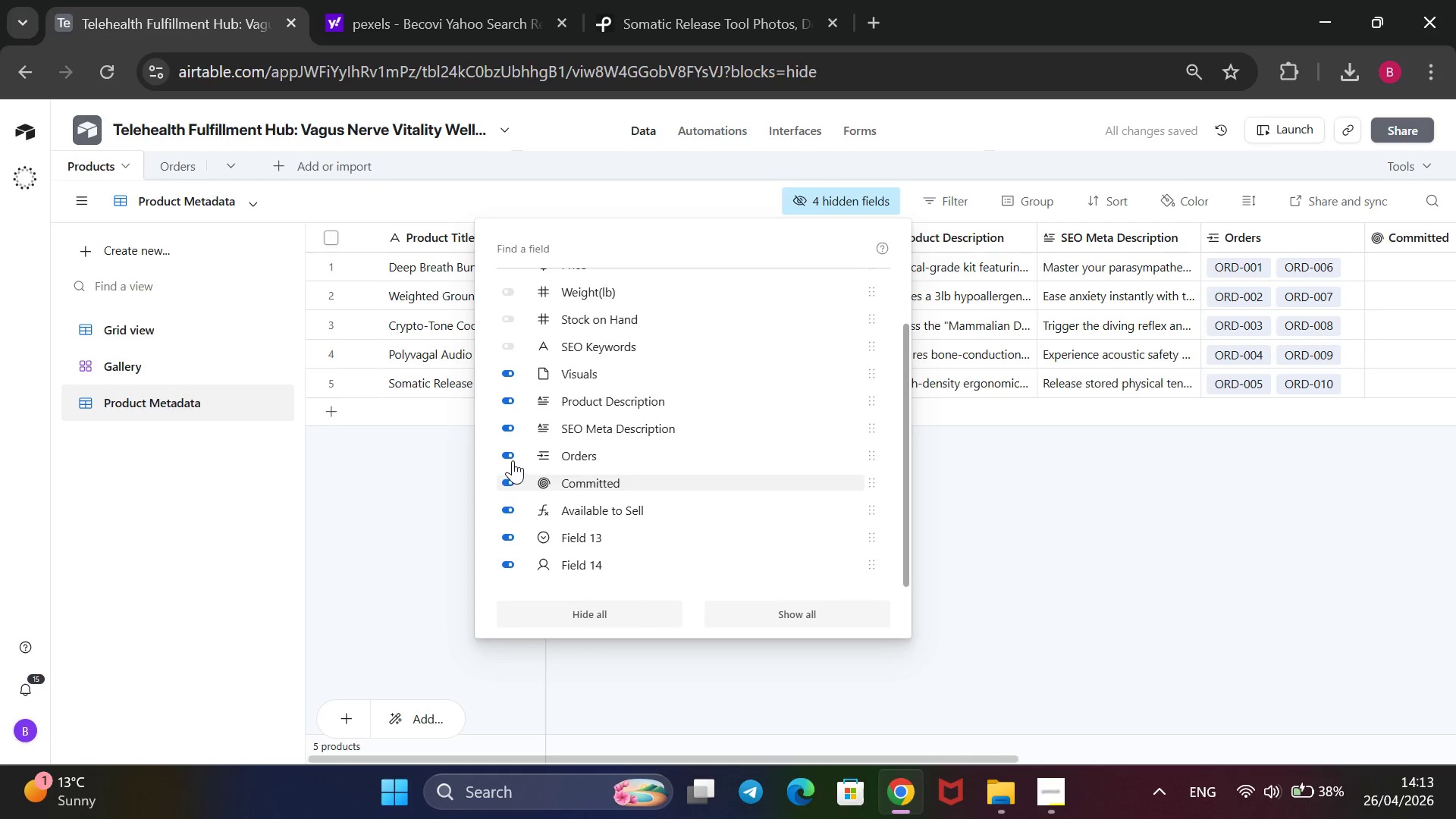 
mouse_move([503, 472])
 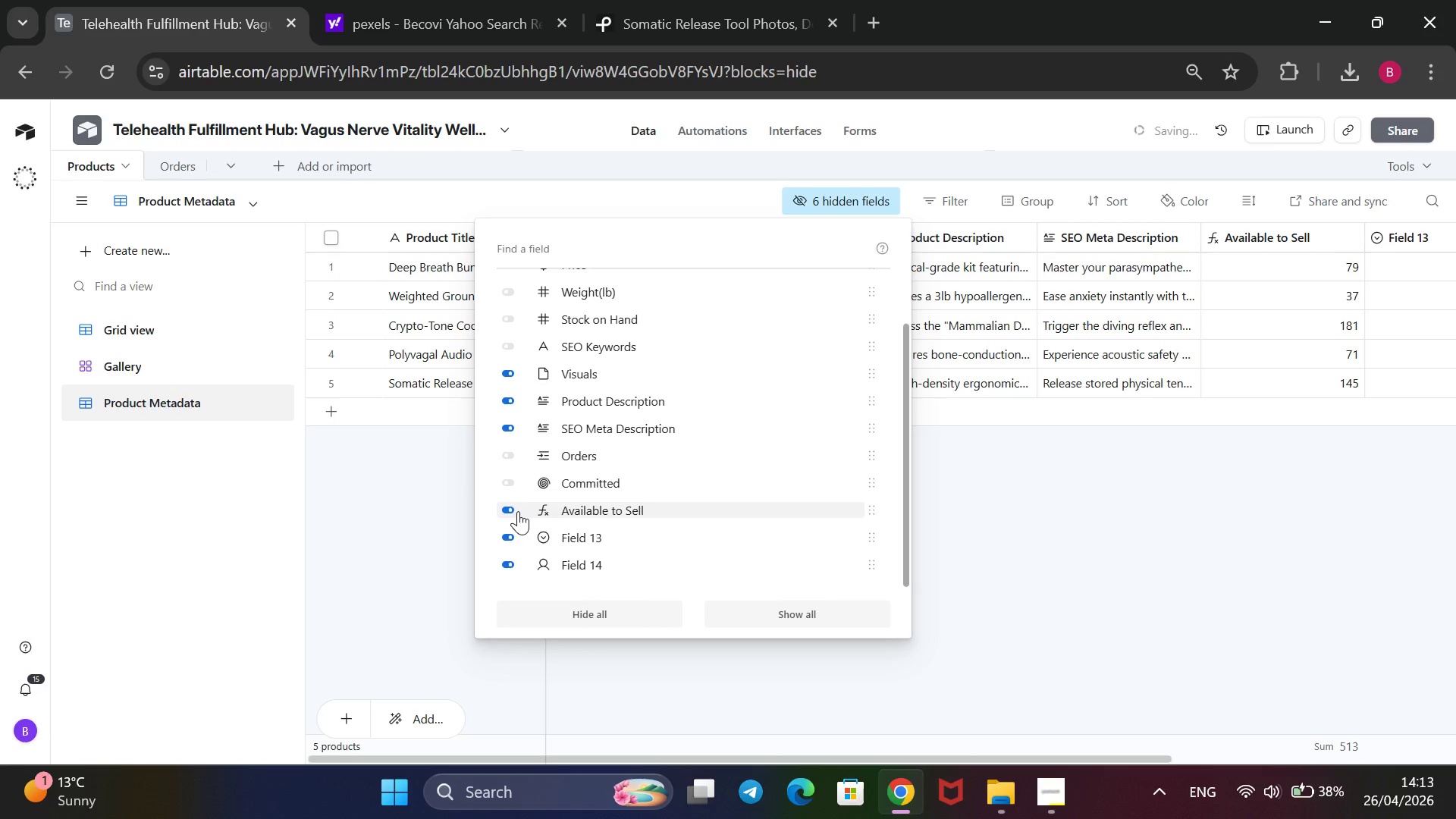 
left_click([518, 511])
 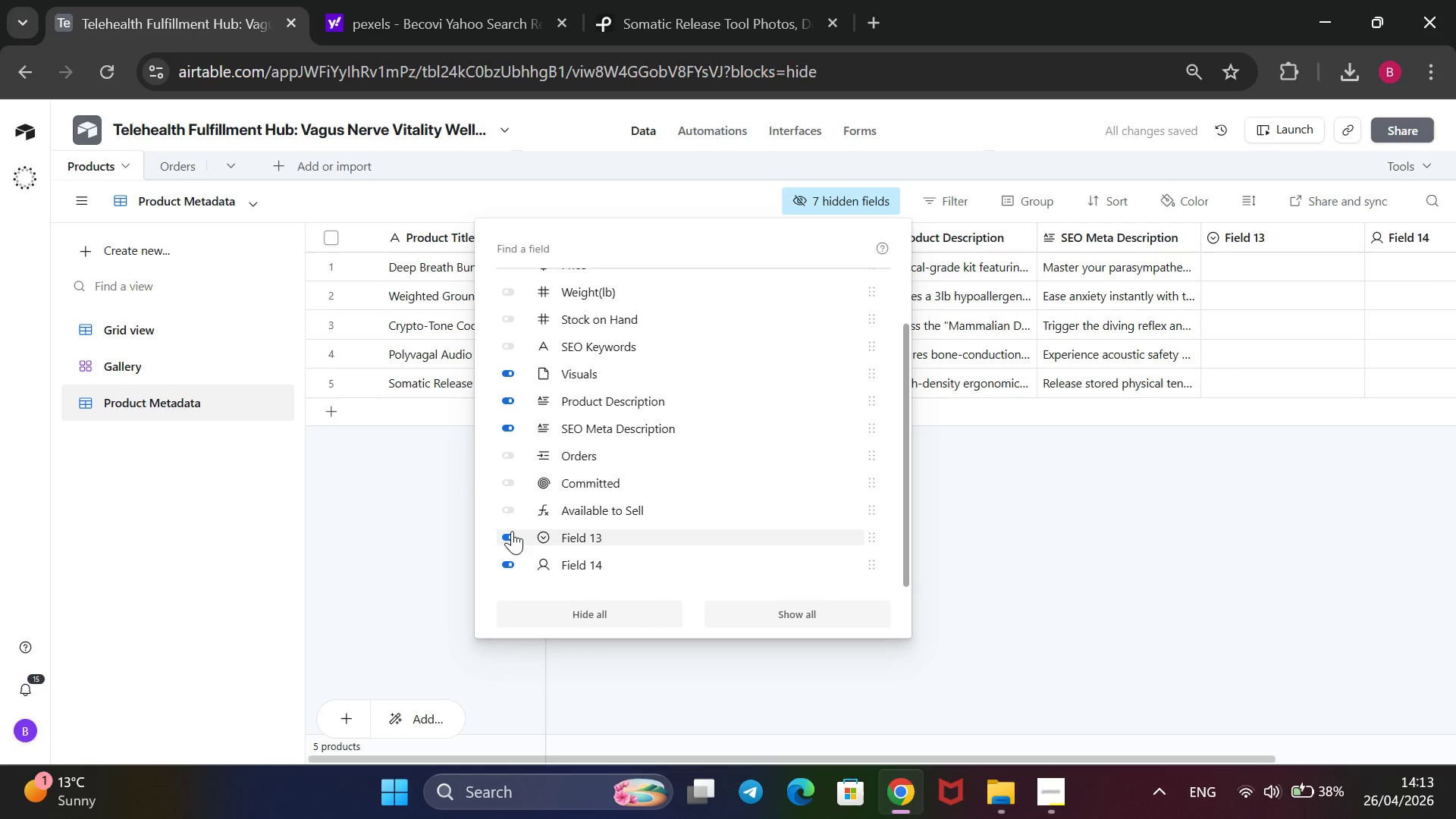 
wait(5.02)
 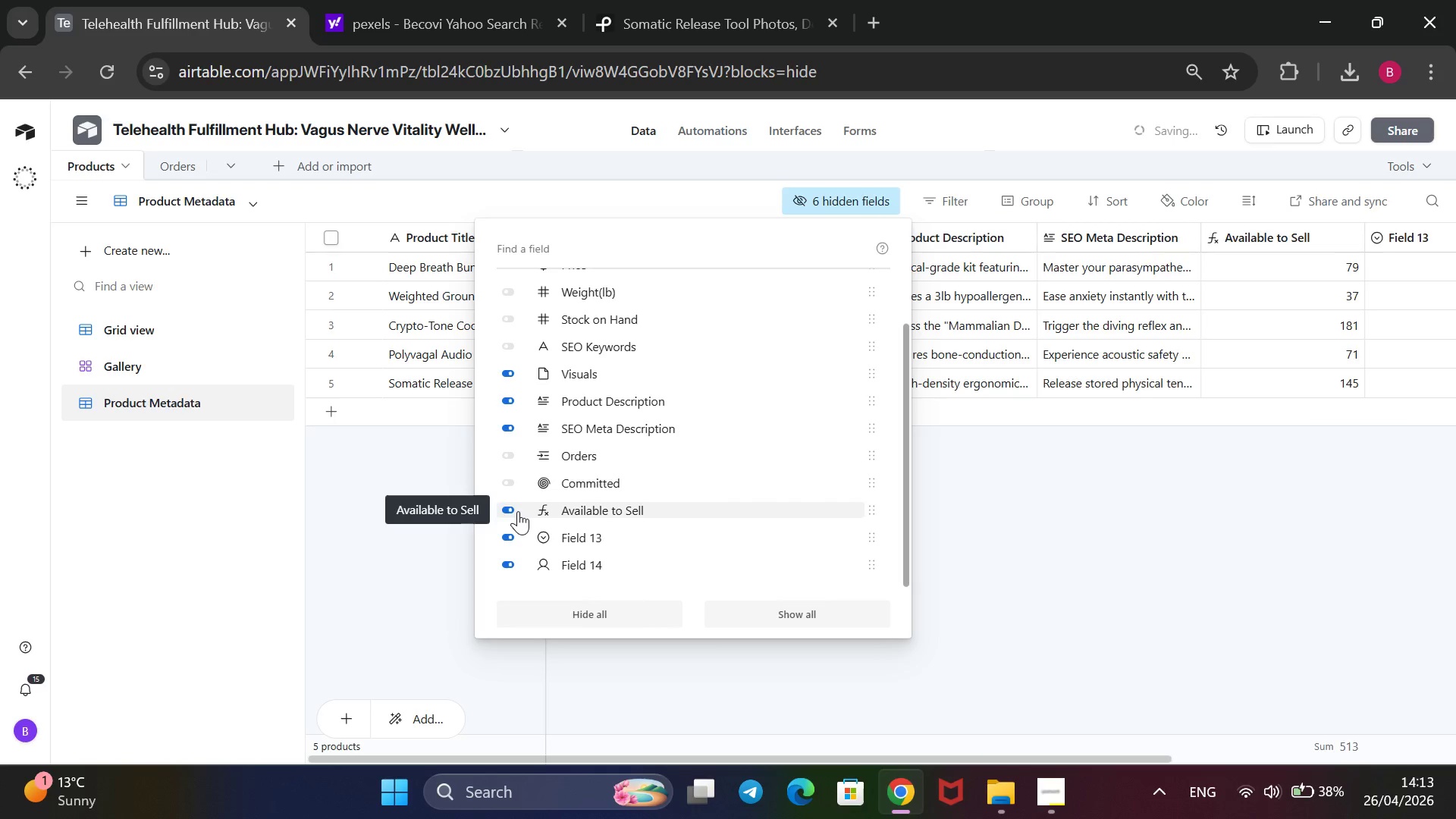 
left_click([512, 532])
 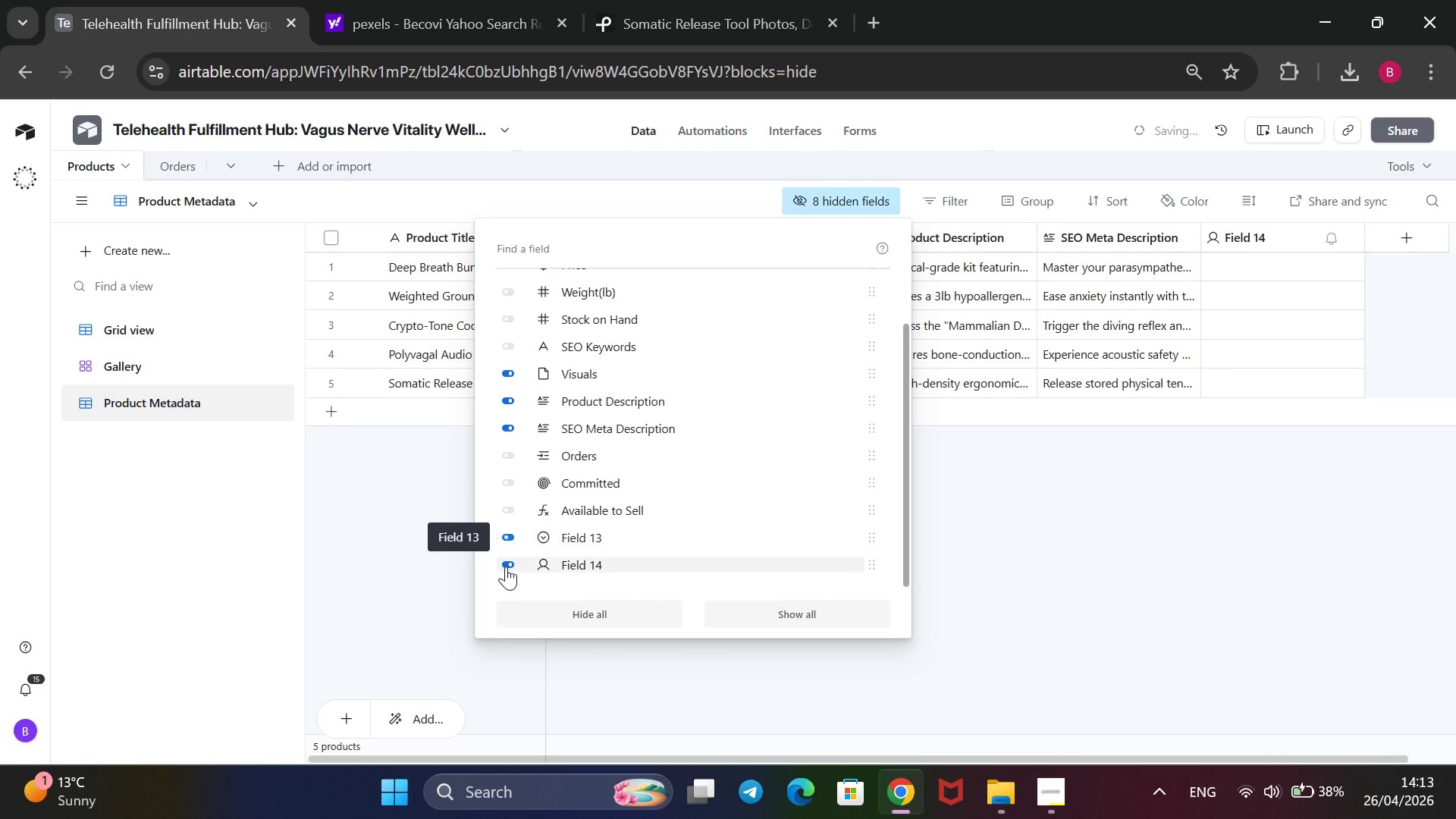 
left_click([506, 566])
 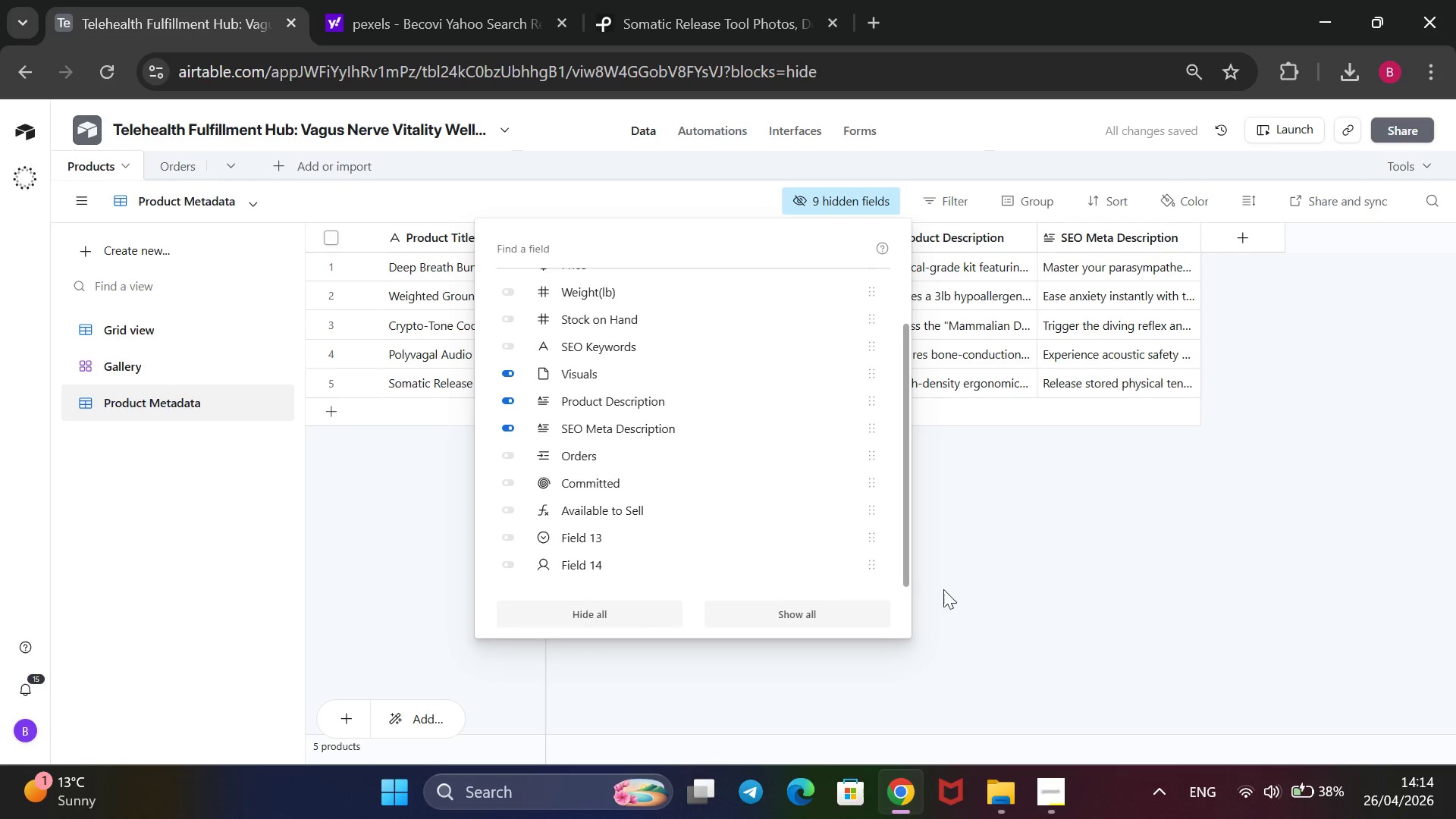 
mouse_move([230, 328])
 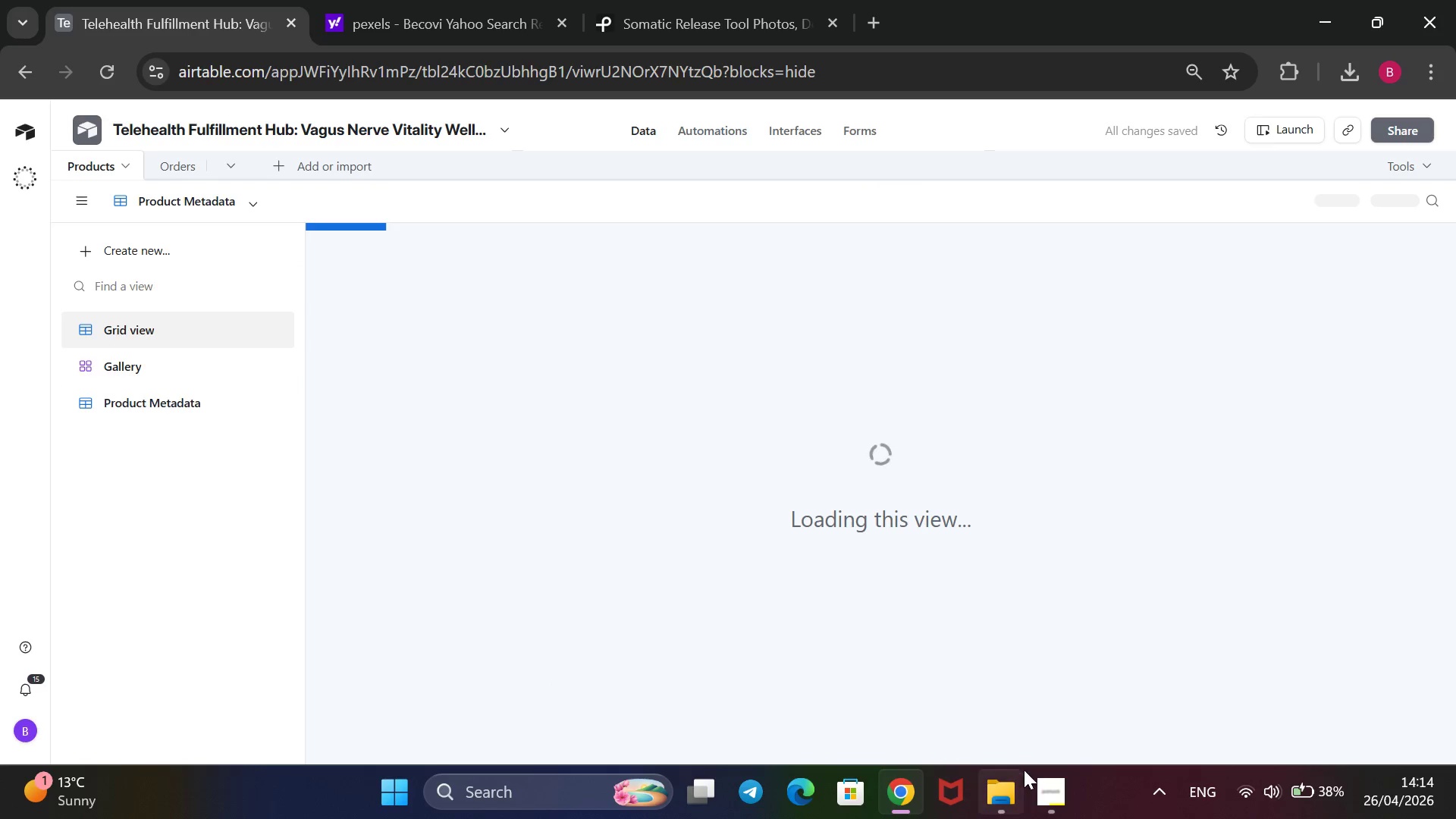 
left_click([1058, 794])